 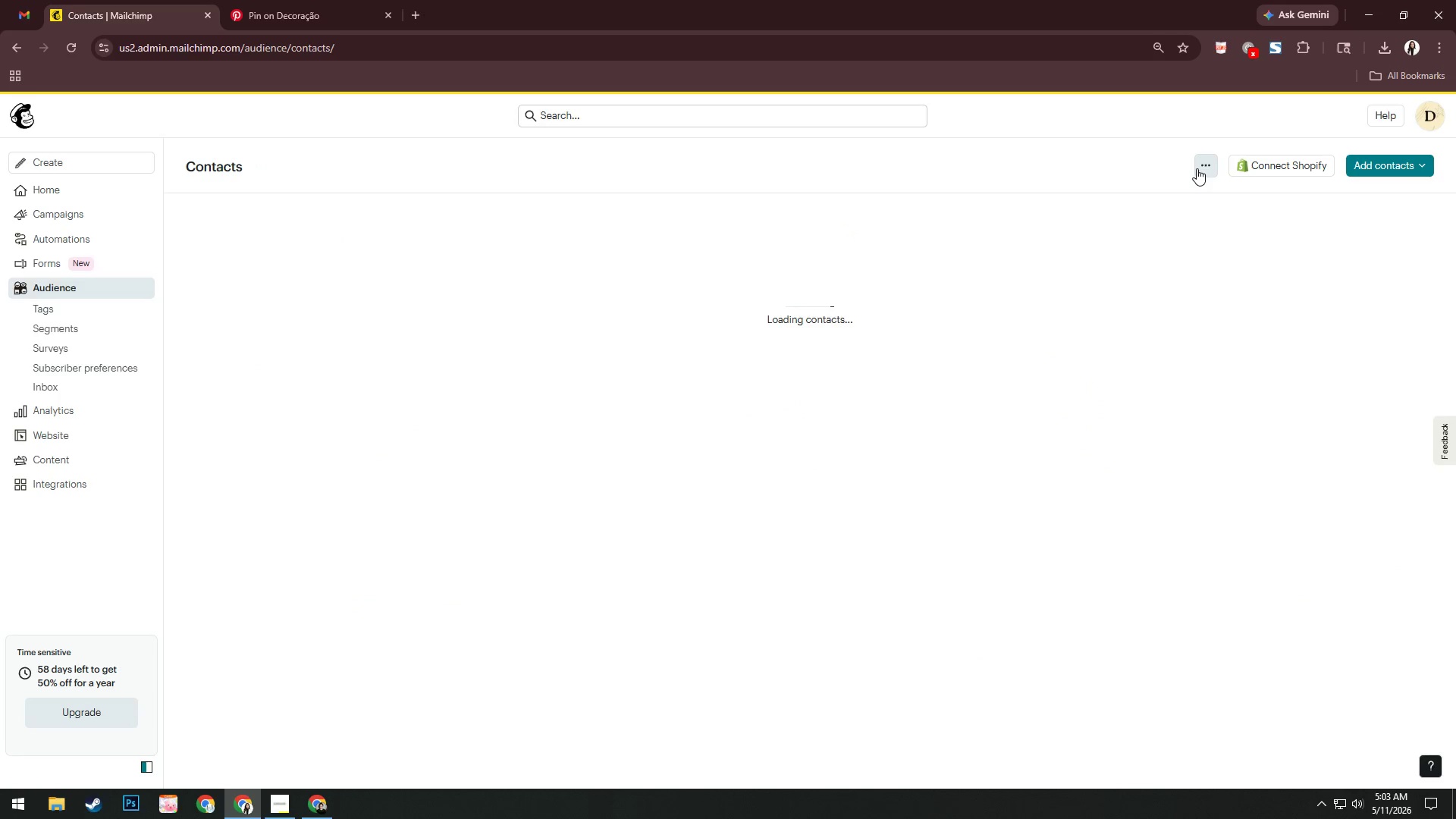 
mouse_move([230, 337])
 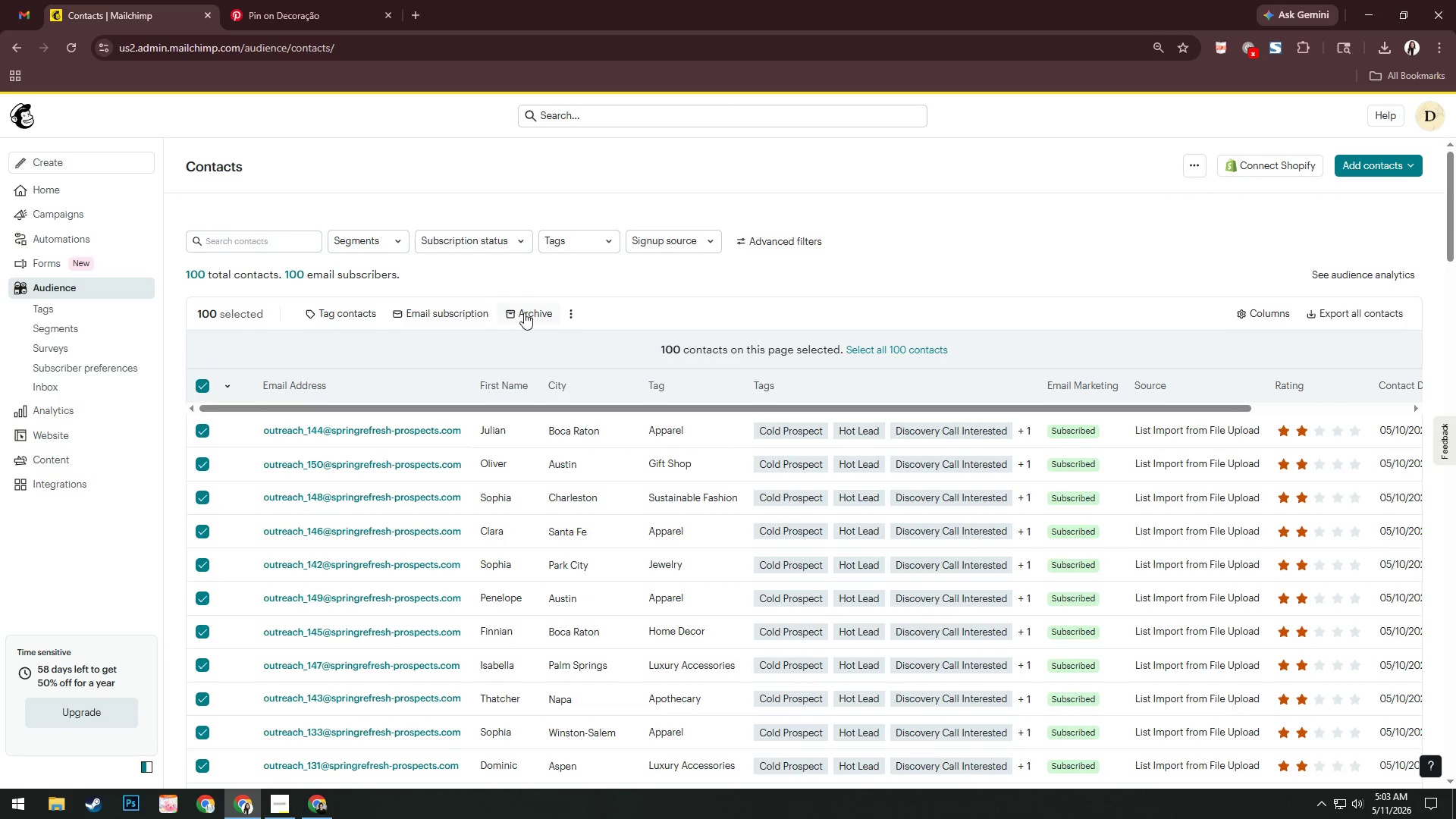 
left_click([524, 312])
 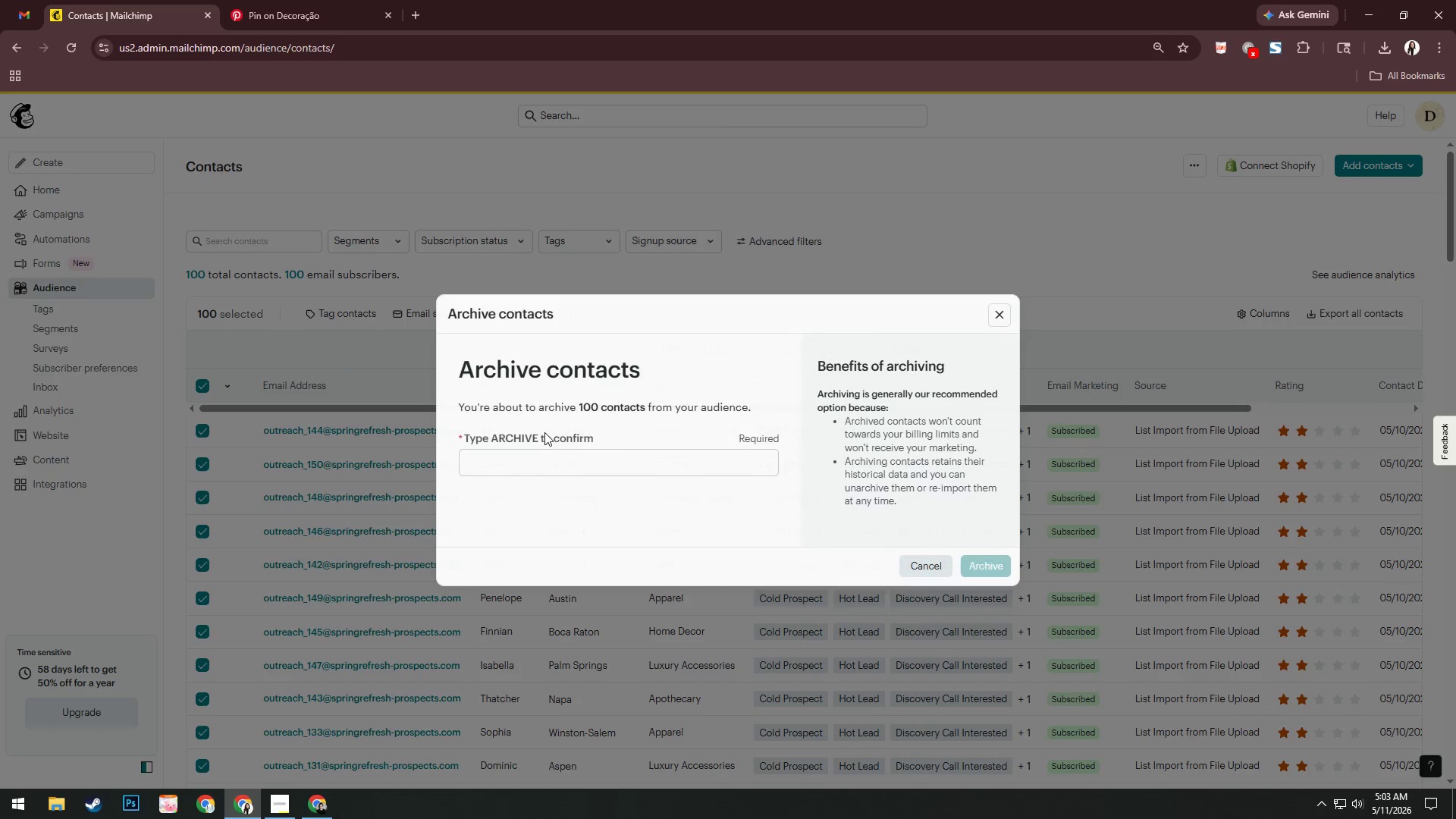 
left_click([566, 461])
 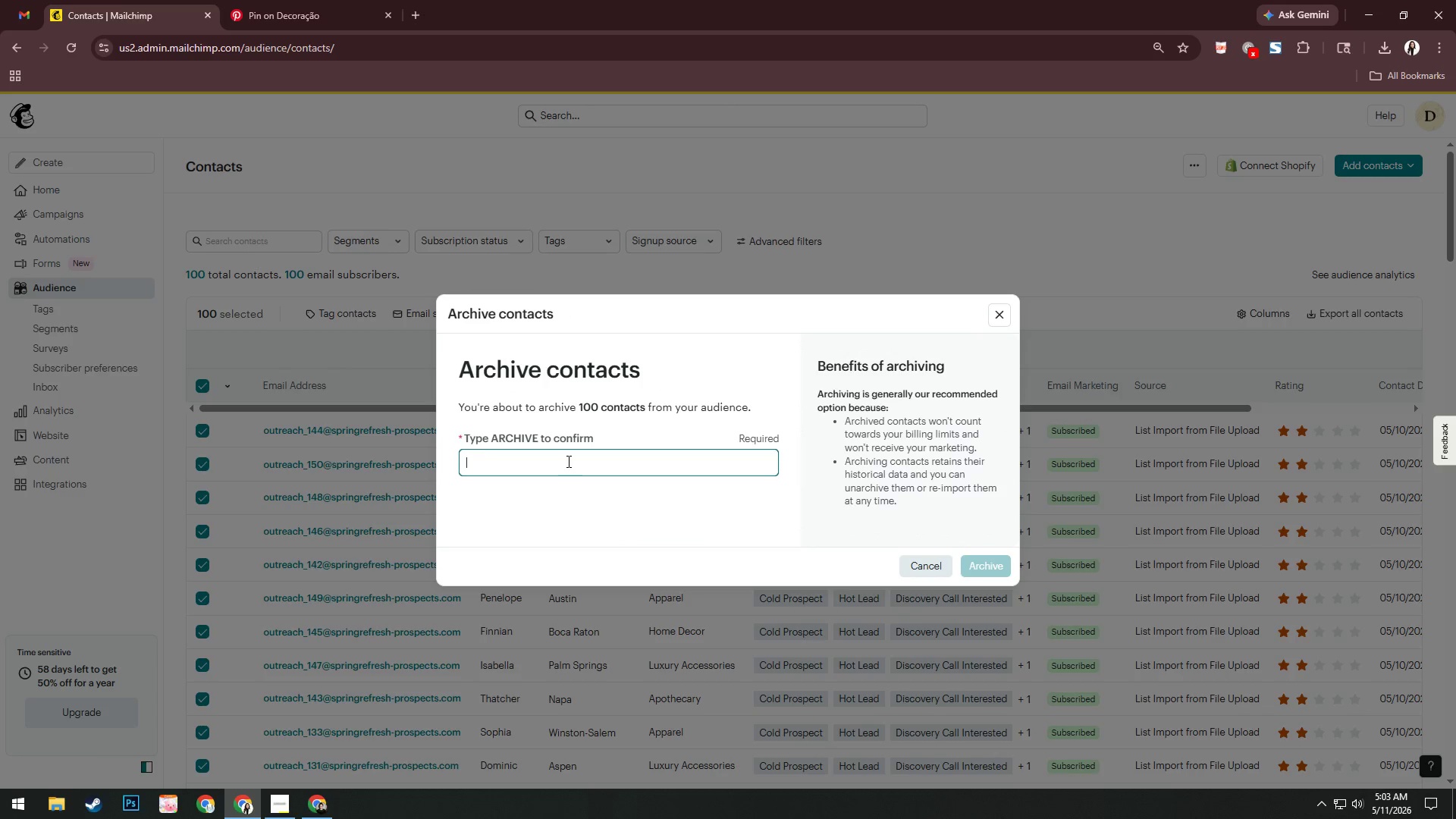 
type(ARCVHI)
key(Backspace)
key(Backspace)
key(Backspace)
type(HIVE)
 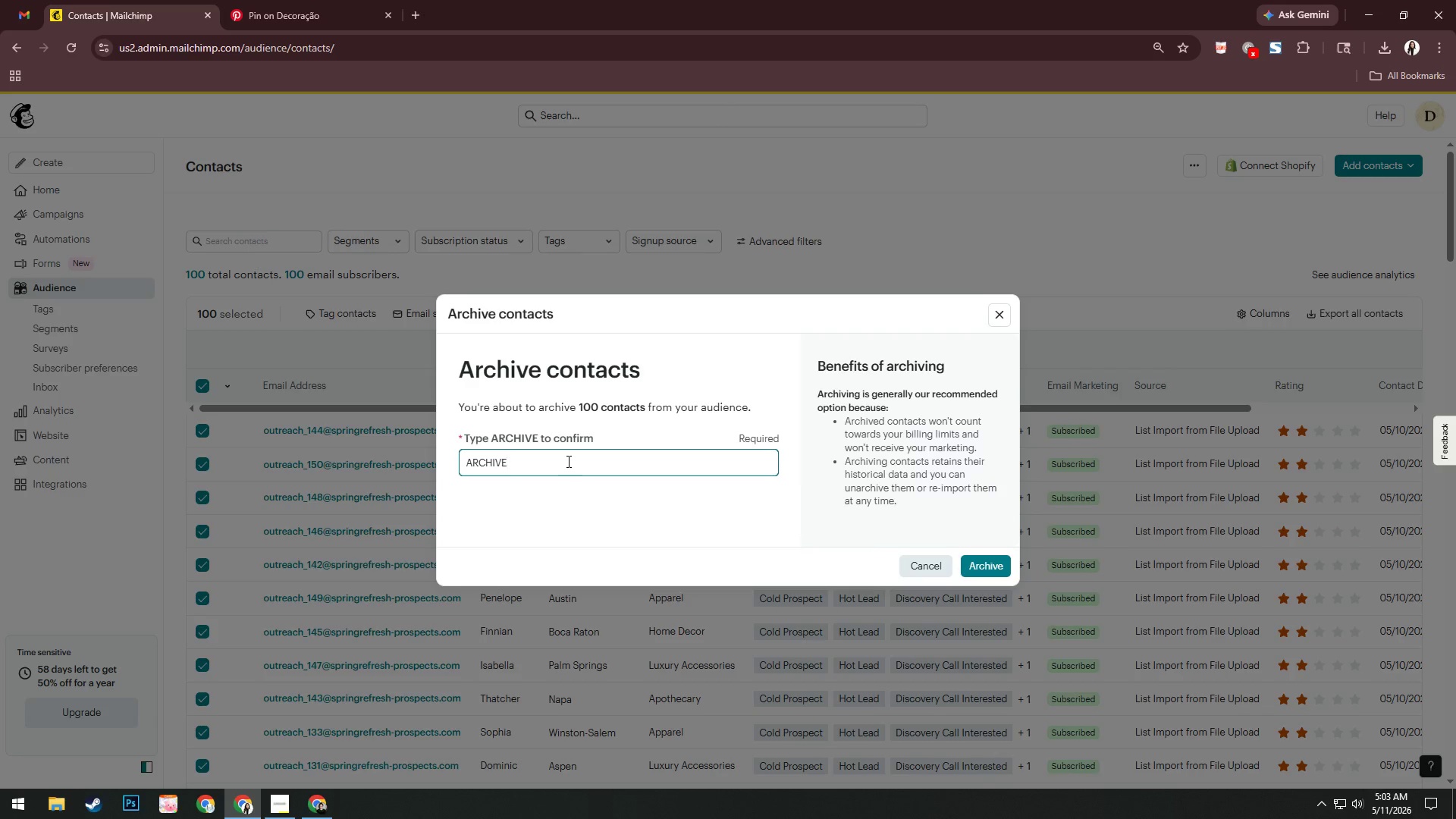 
key(Enter)
 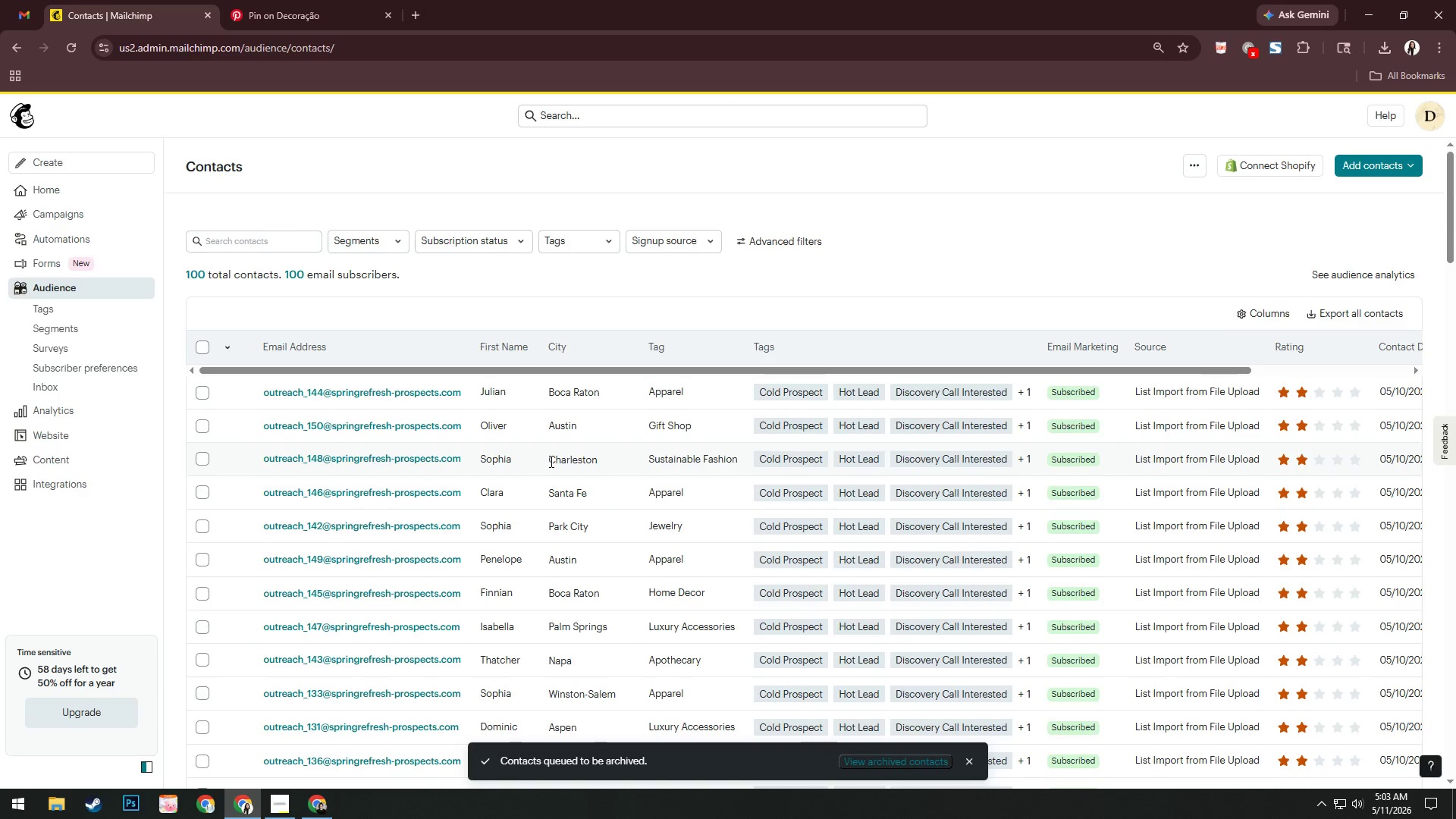 
left_click([198, 346])
 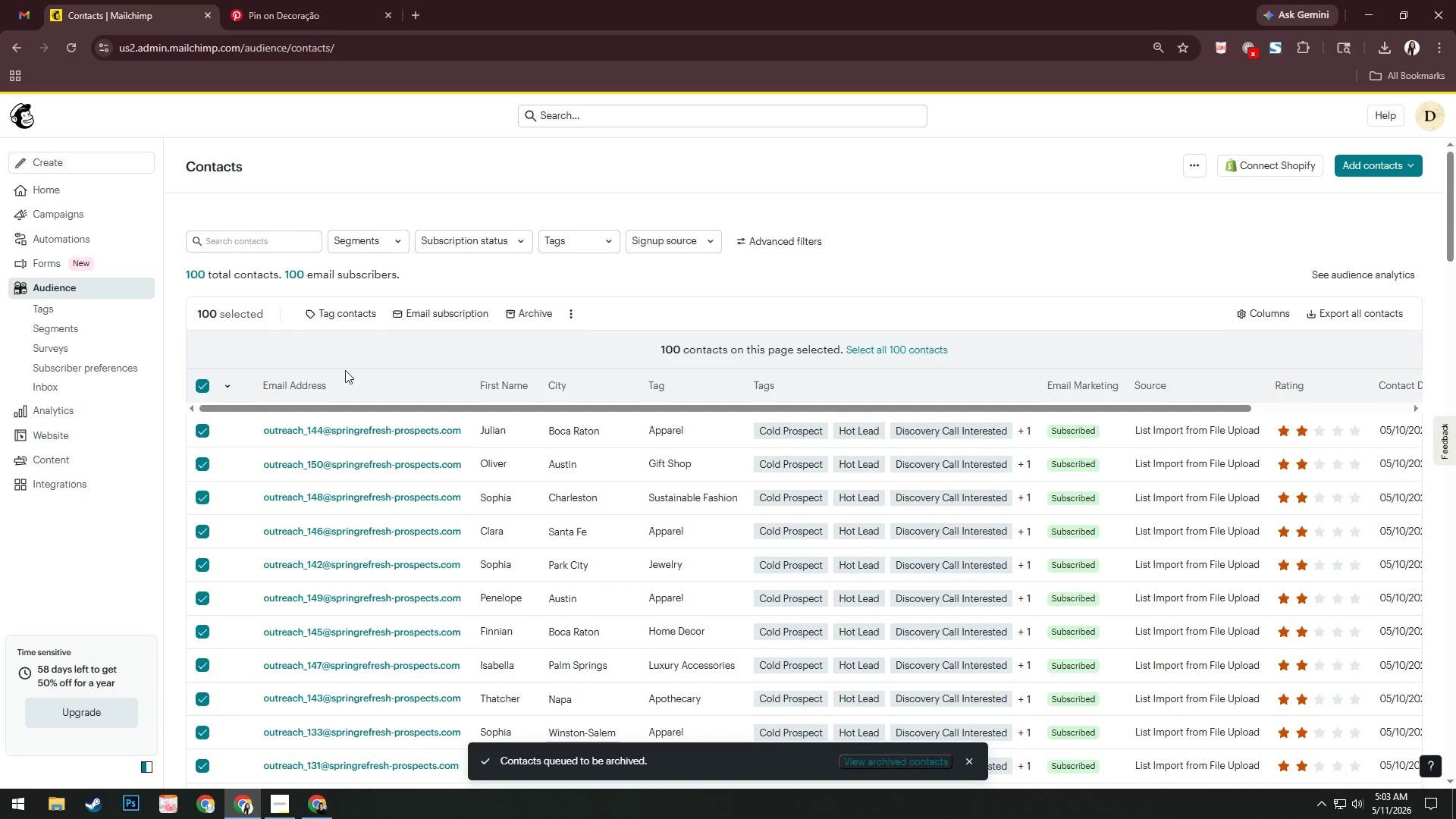 
scroll: coordinate [792, 582], scroll_direction: down, amount: 49.0
 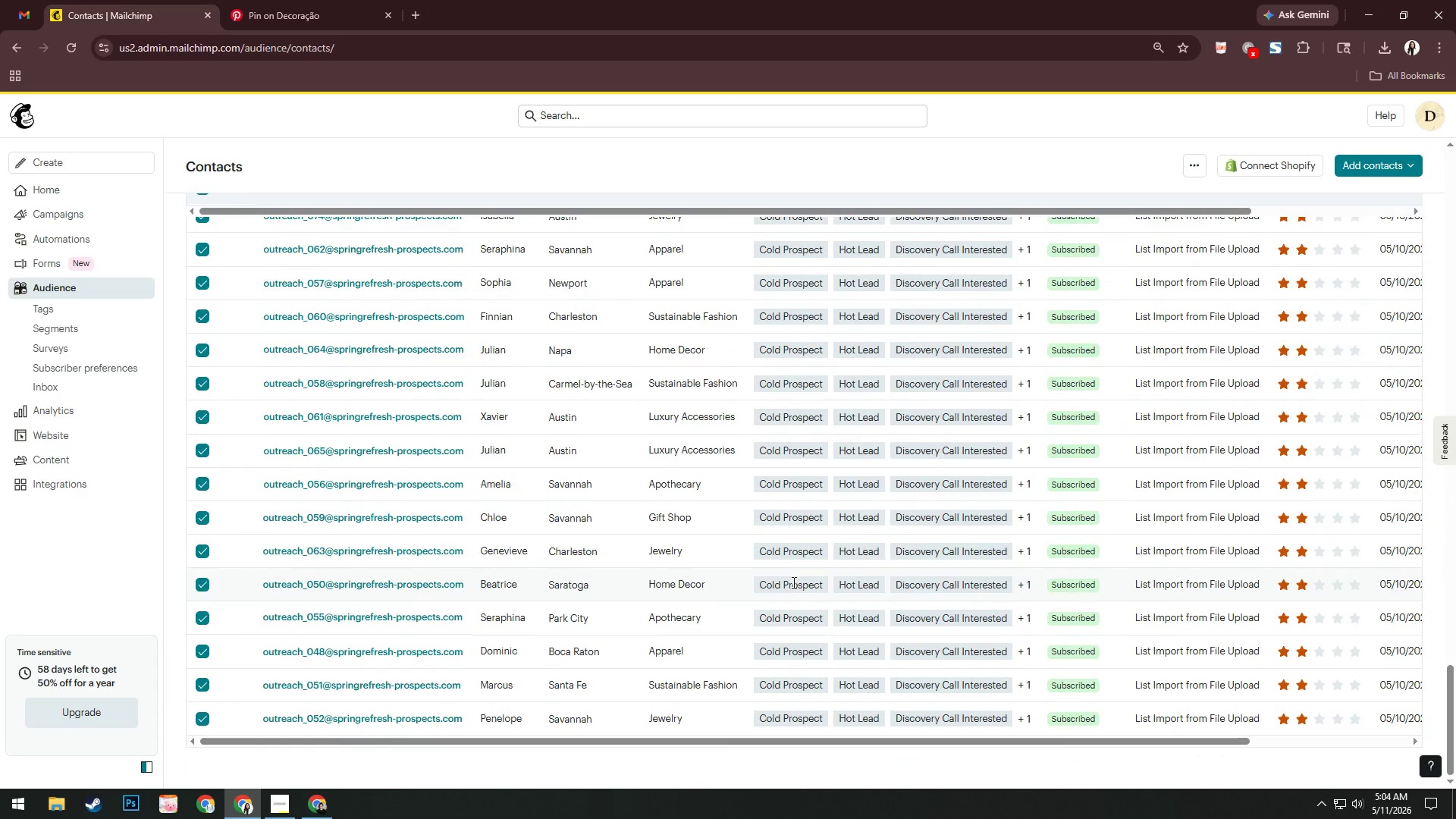 
scroll: coordinate [736, 527], scroll_direction: up, amount: 47.0
 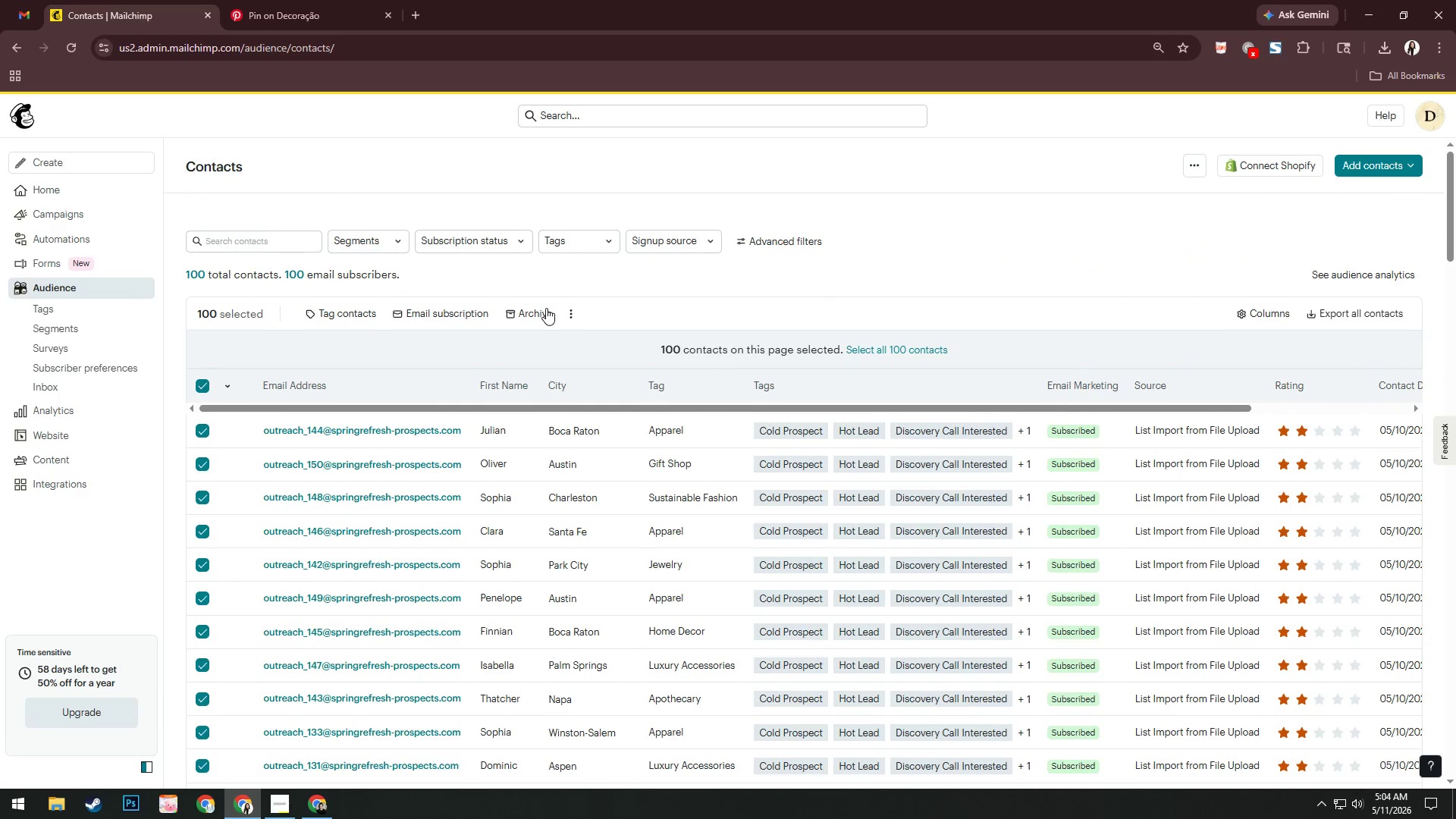 
left_click([546, 308])
 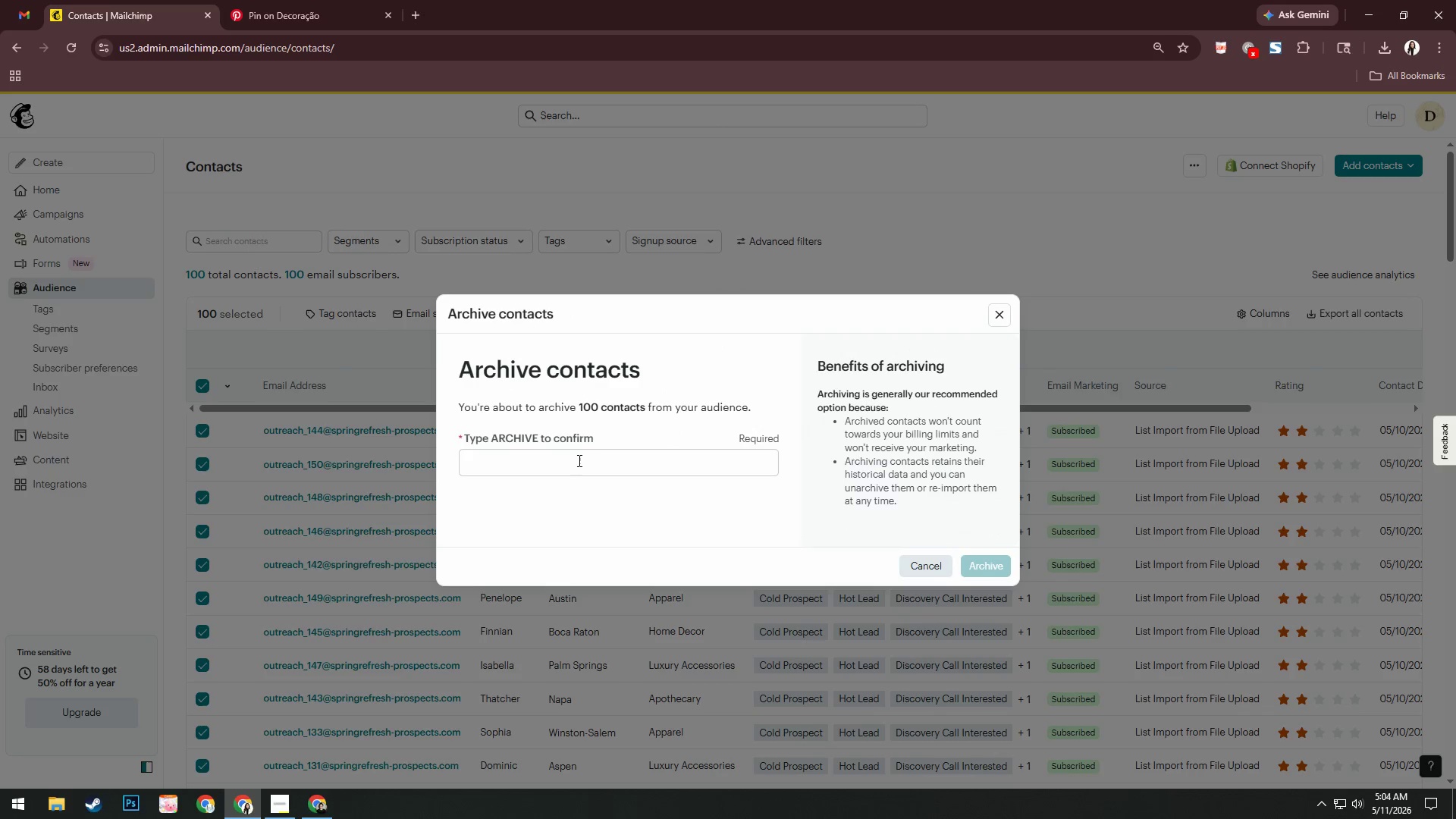 
left_click([580, 466])
 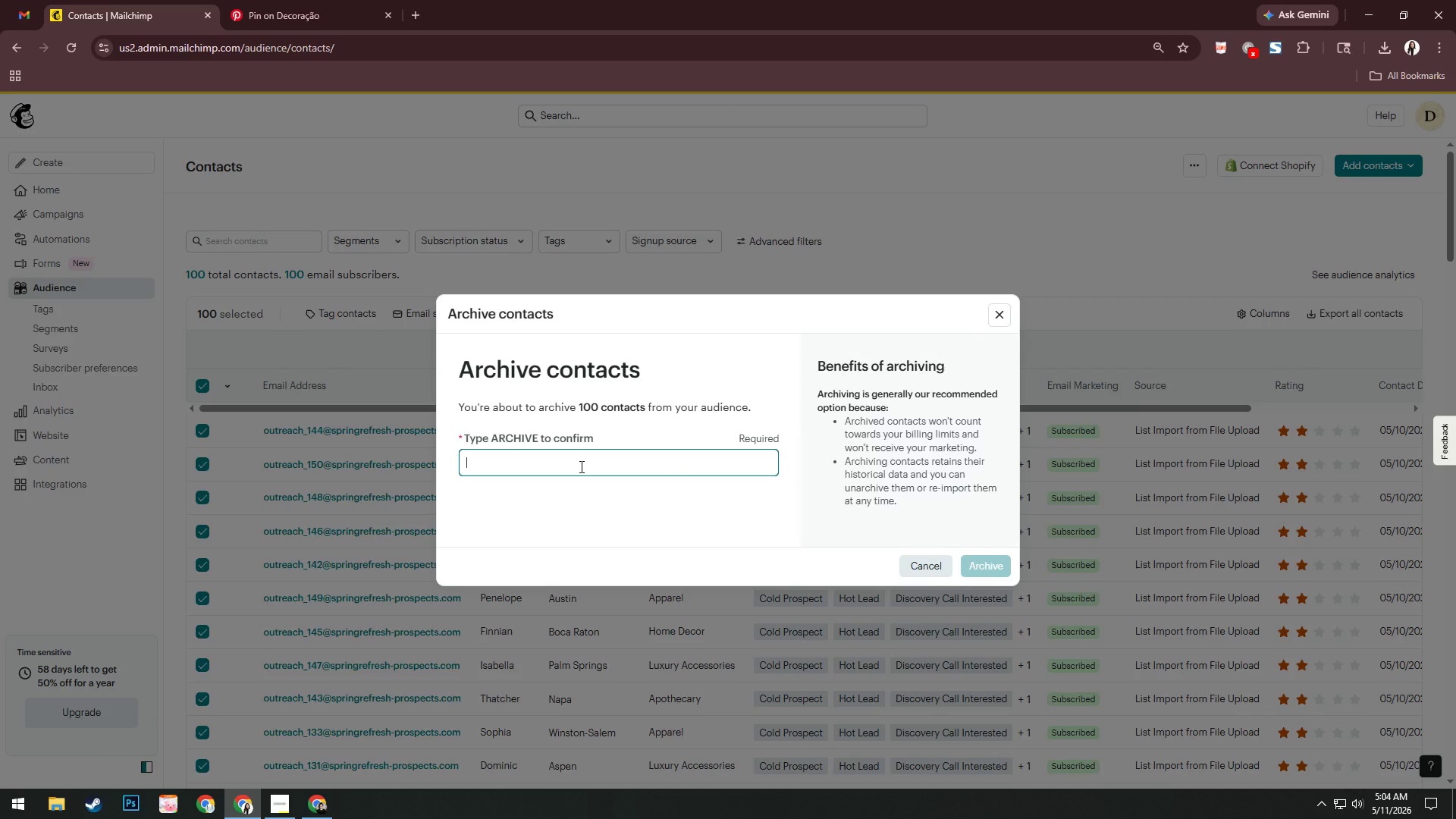 
type(ARCHIVE)
 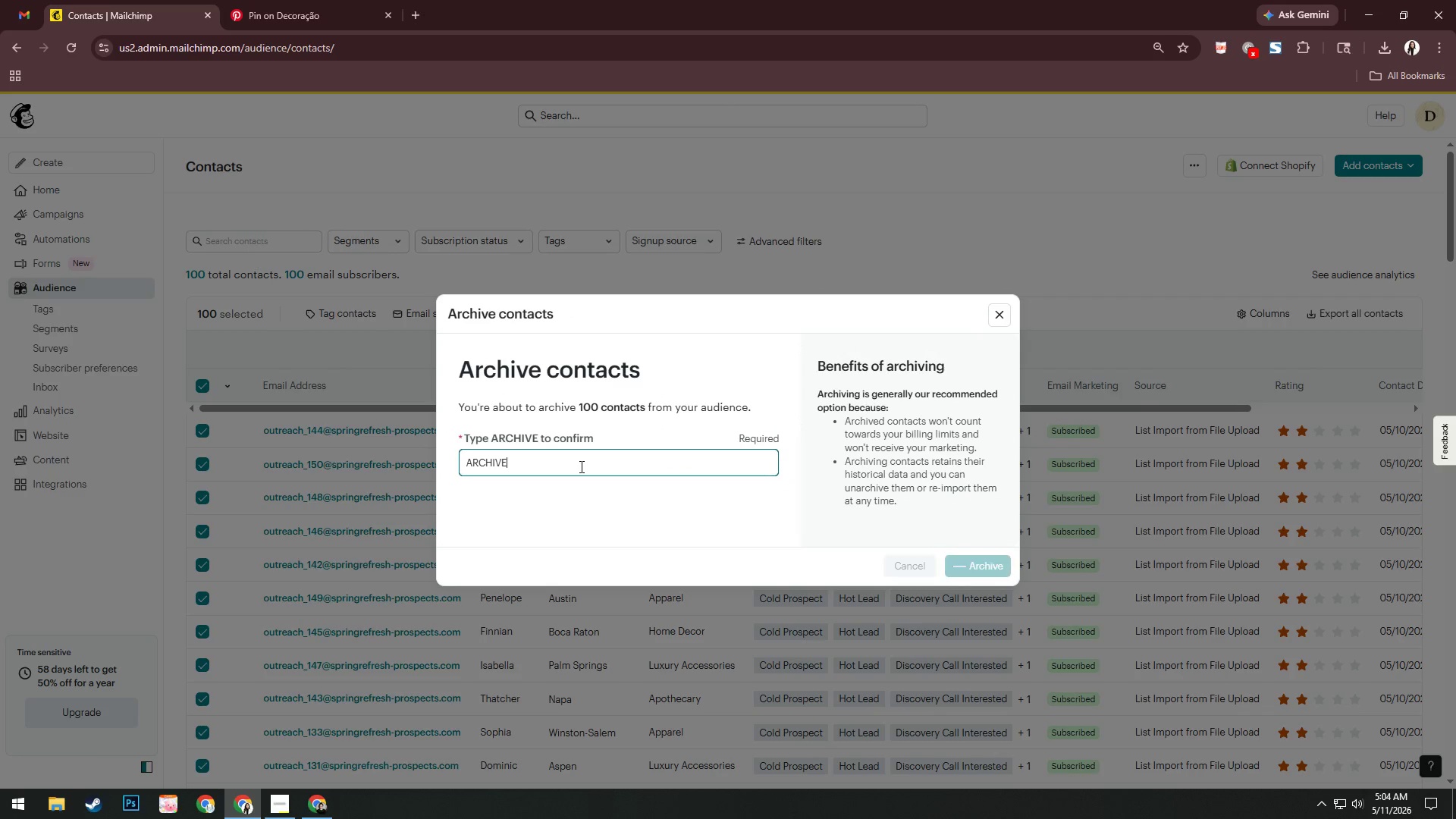 
key(Enter)
 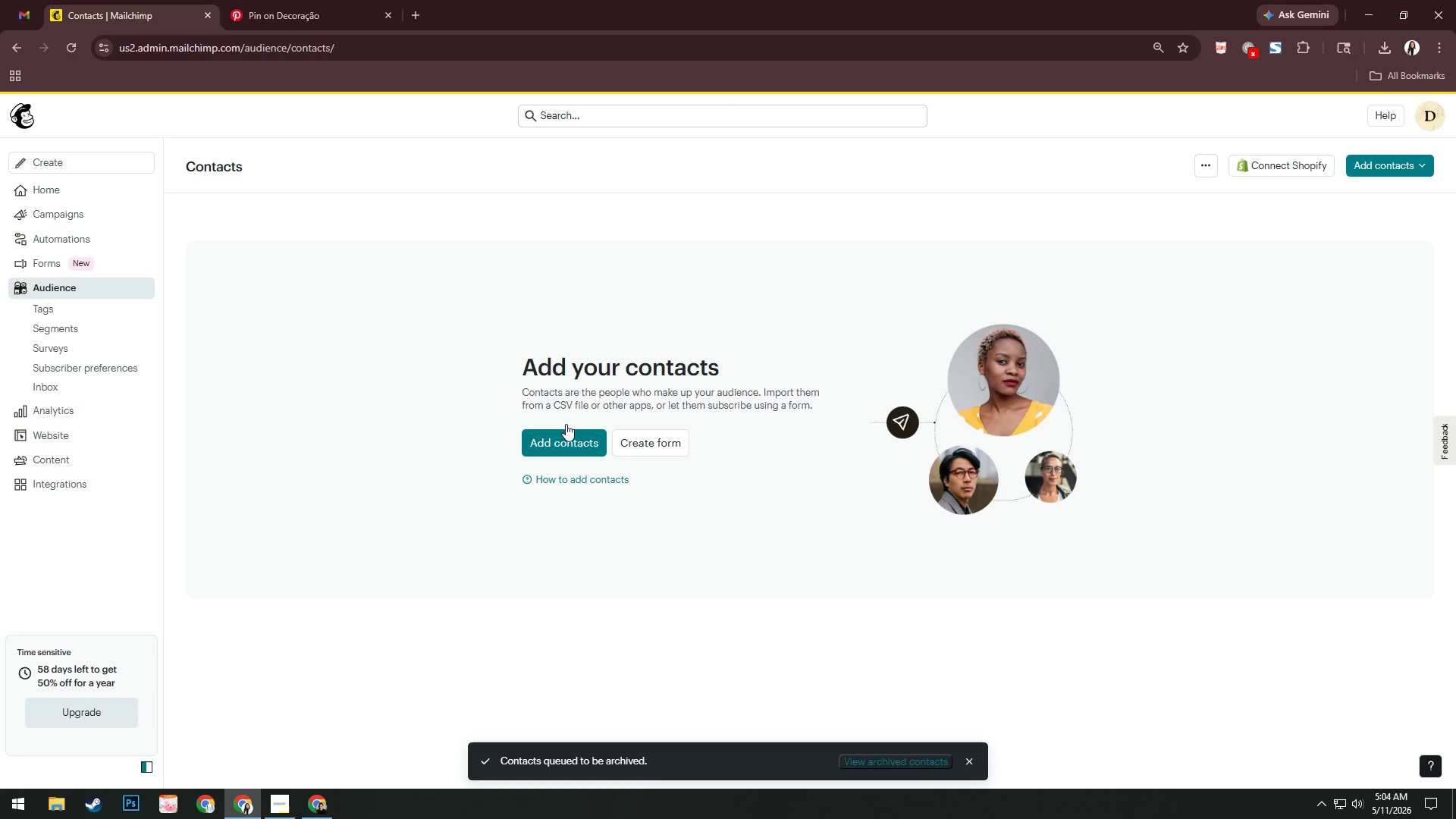 
left_click([108, 286])
 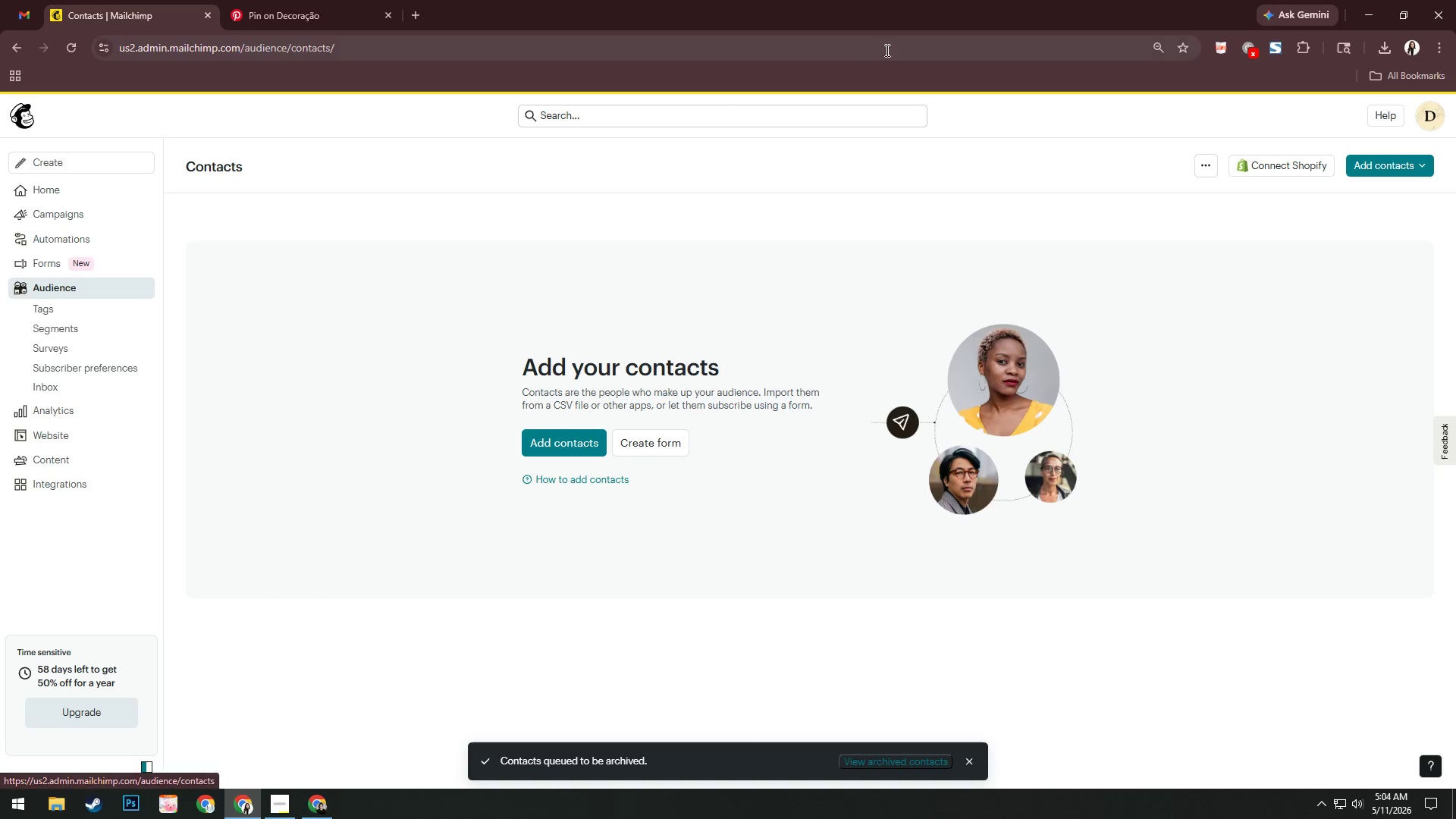 
left_click([1197, 169])
 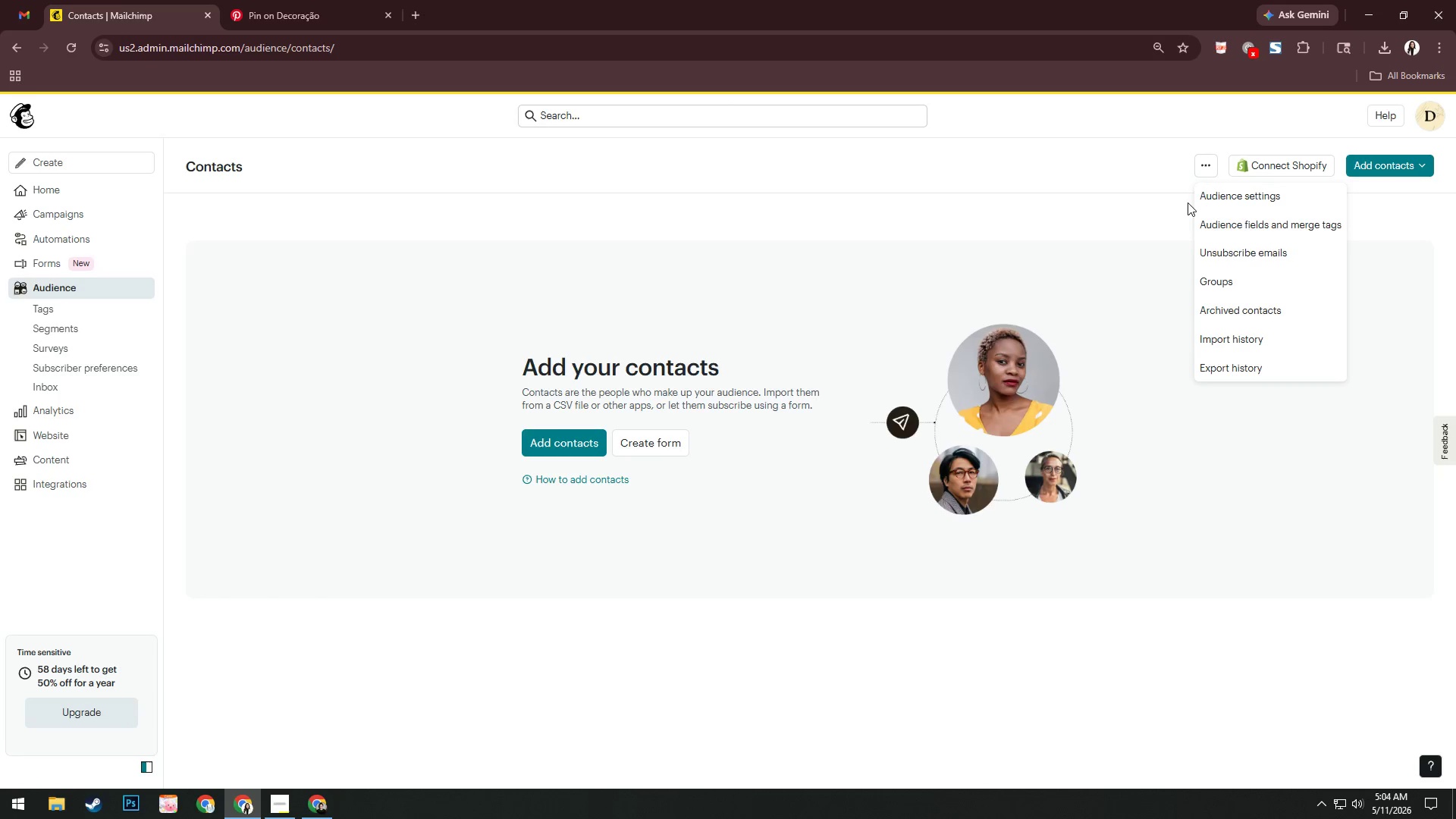 
left_click([1200, 203])
 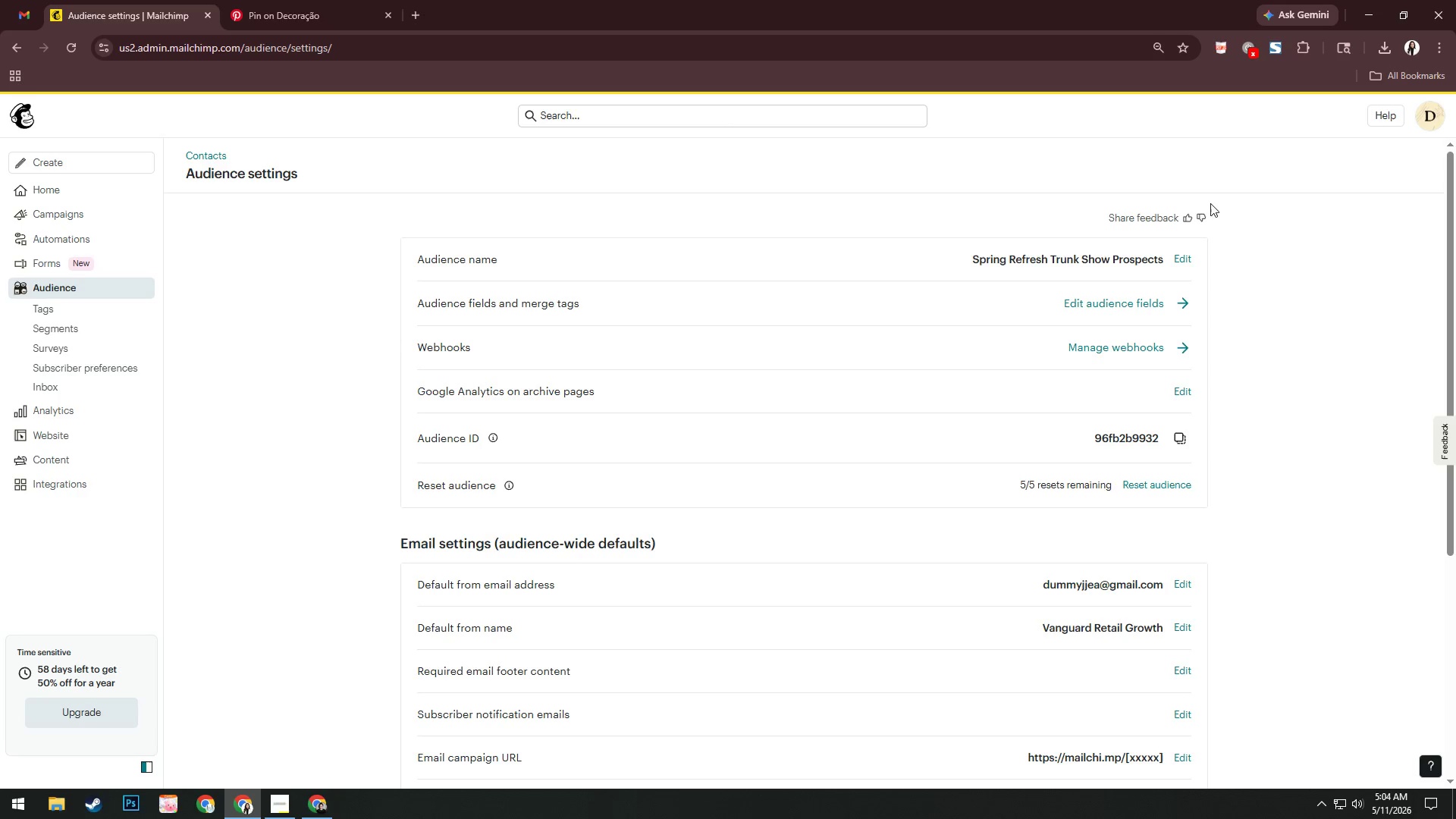 
wait(7.56)
 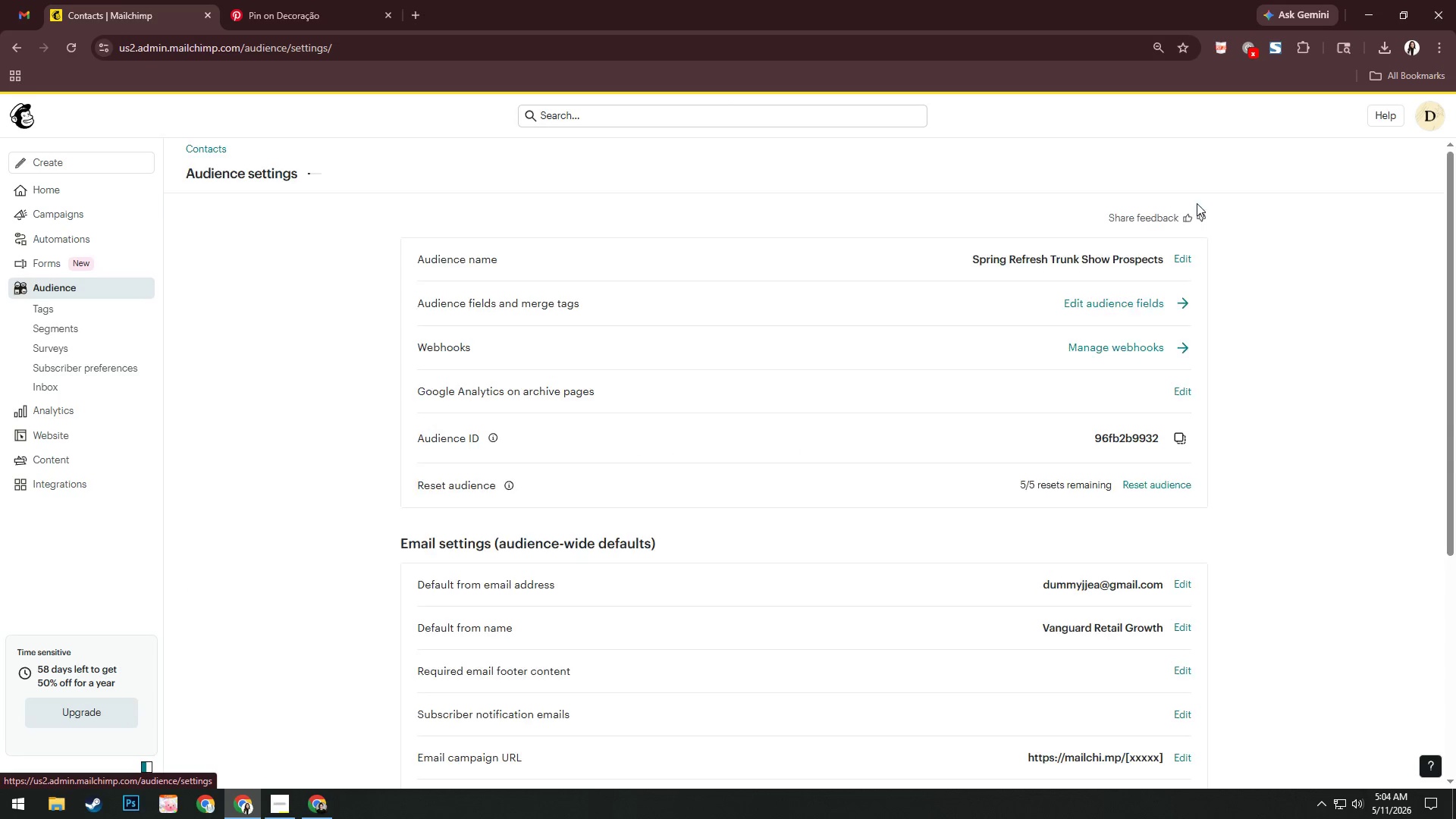 
left_click([1189, 256])
 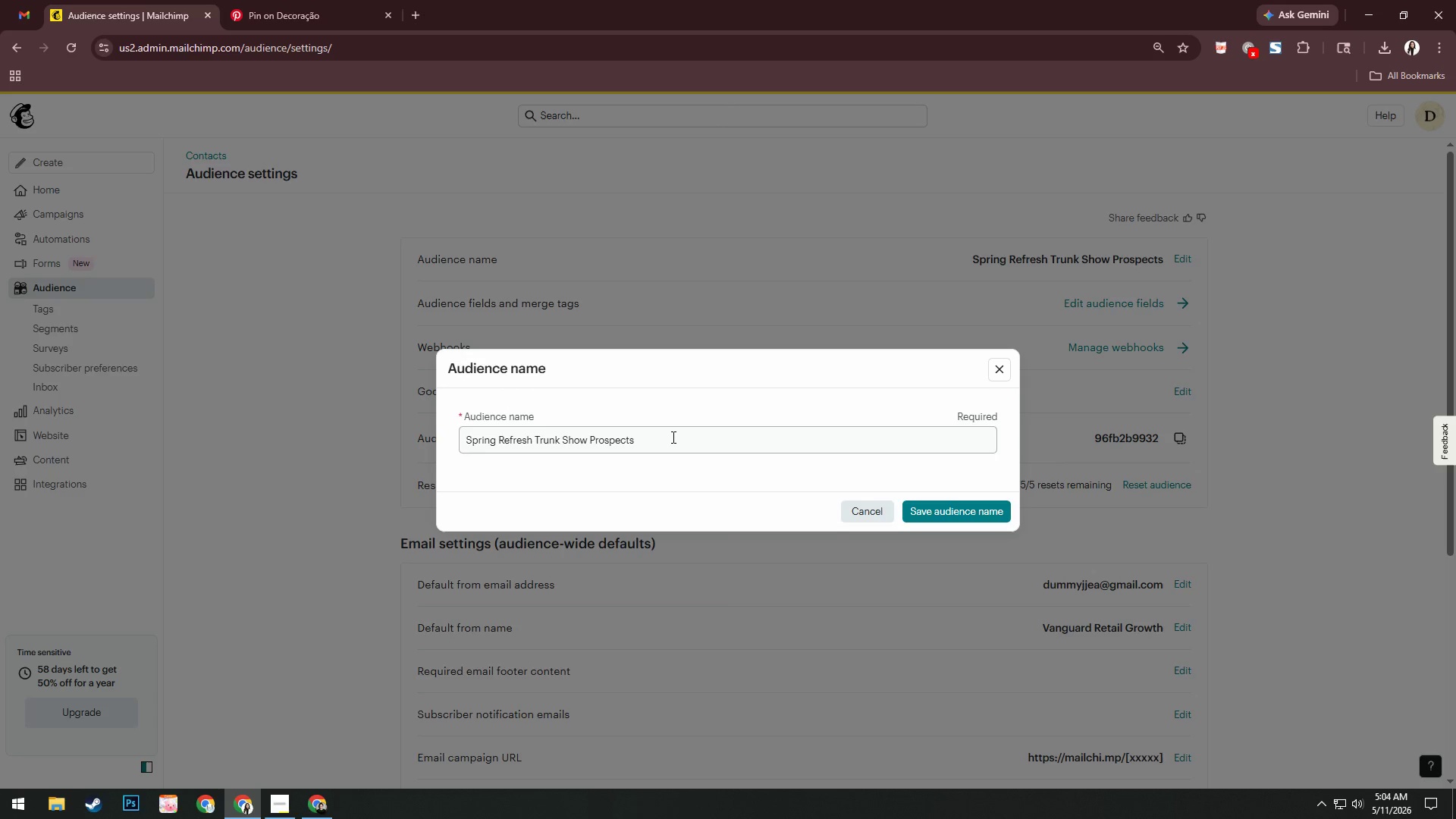 
left_click([671, 435])
 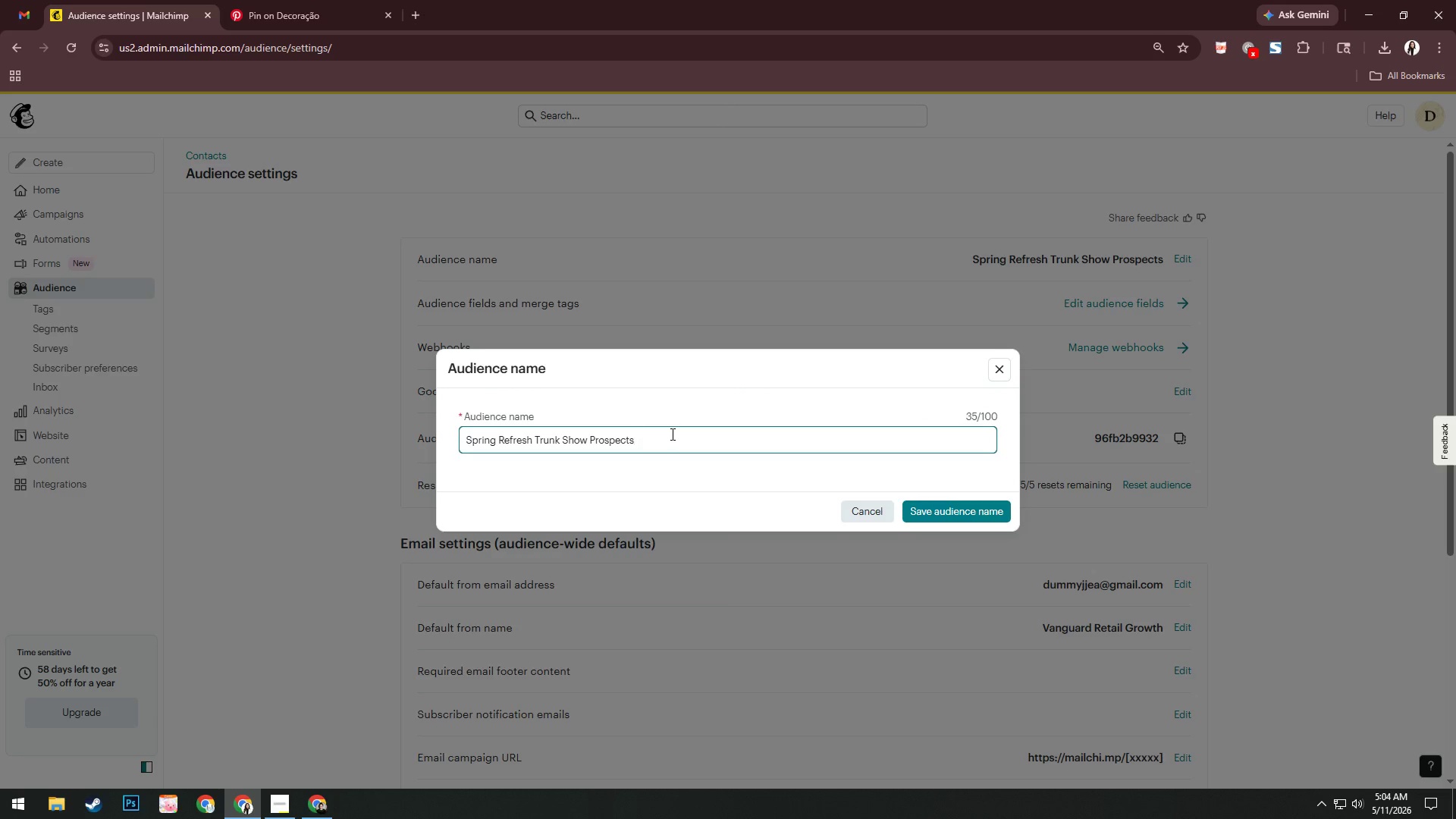 
hold_key(key=Backspace, duration=1.11)
 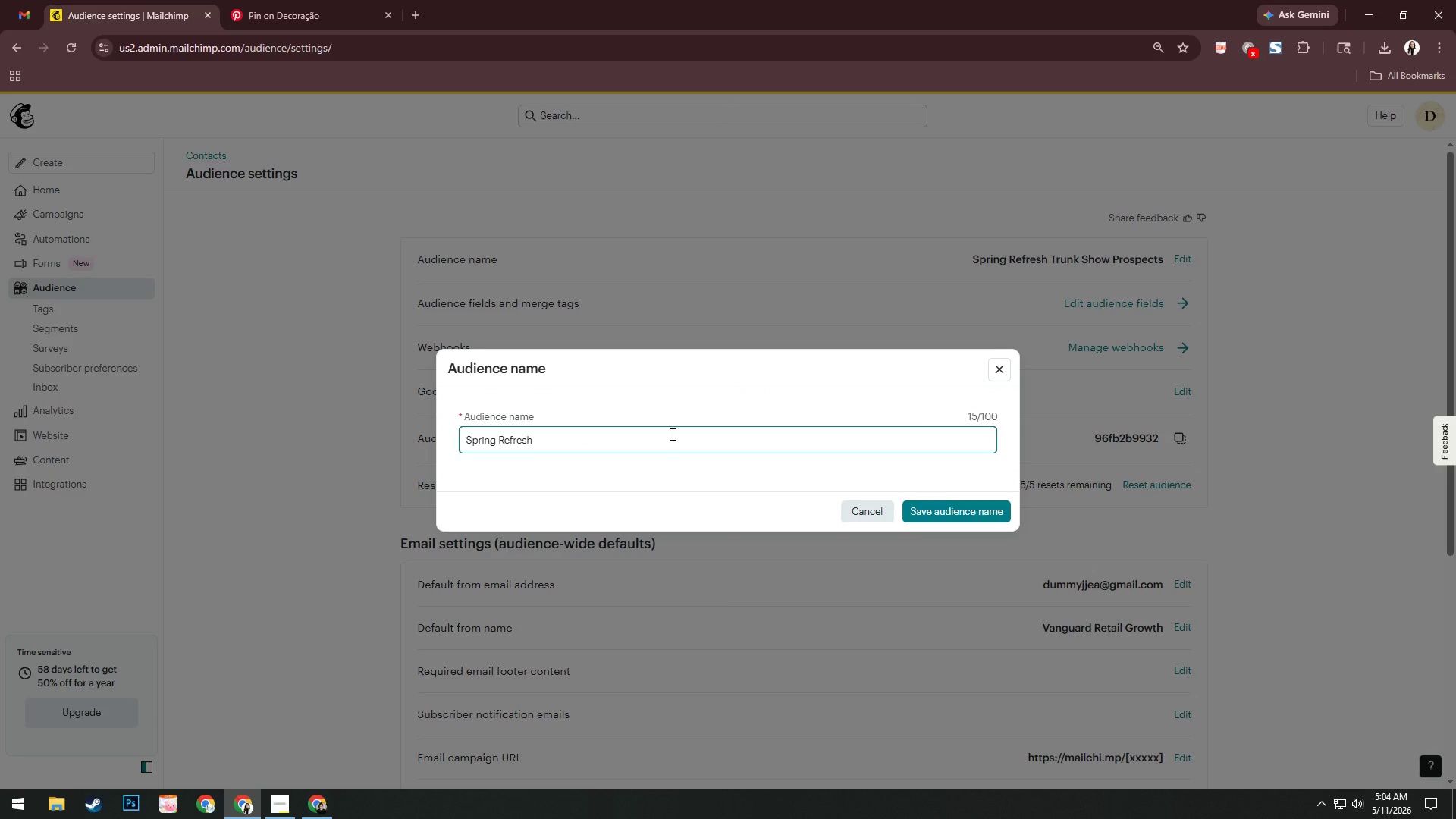 
type(Leads)
key(Backspace)
key(Backspace)
key(Backspace)
key(Backspace)
key(Backspace)
type(lEADS)
 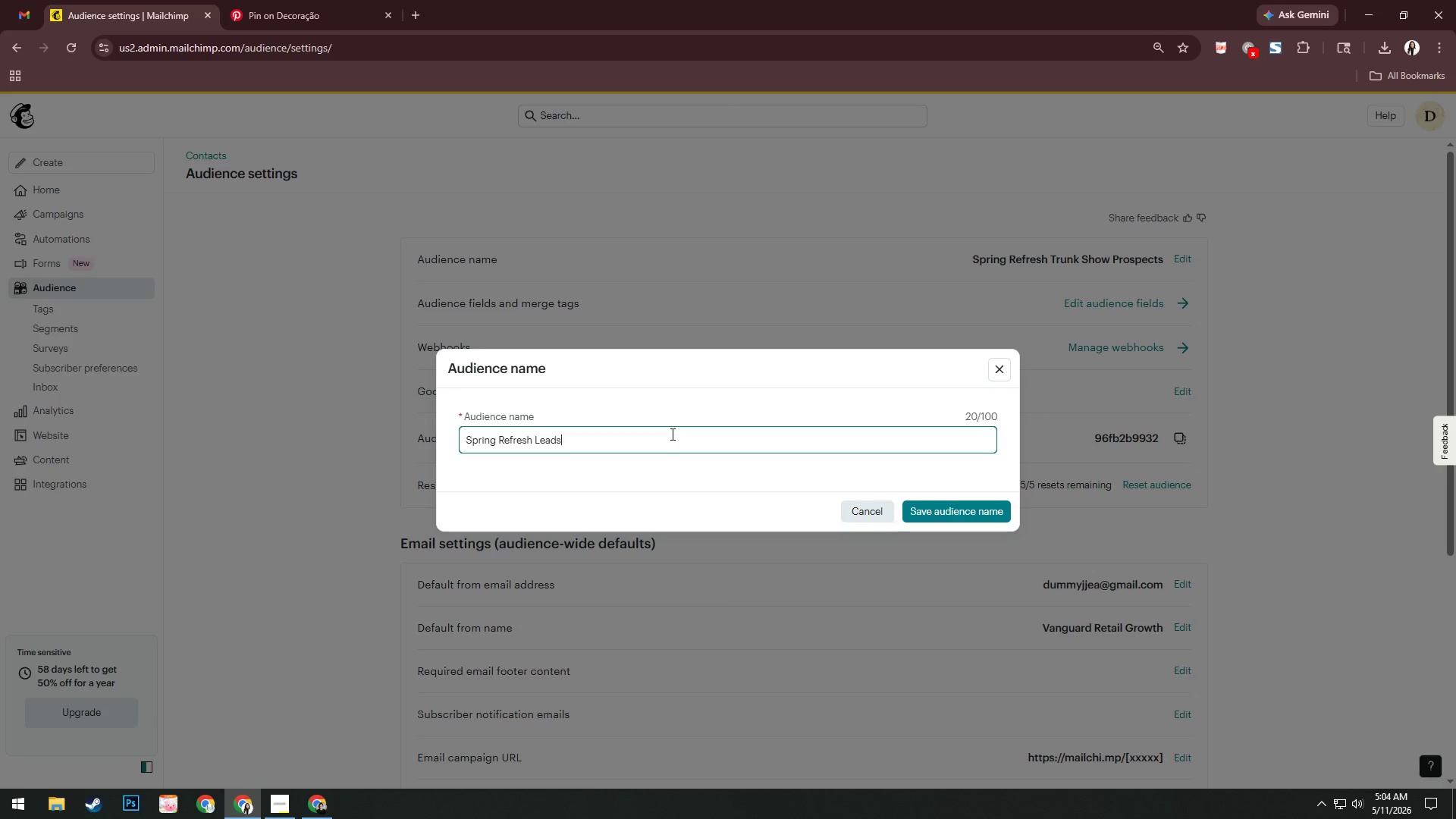 
key(Enter)
 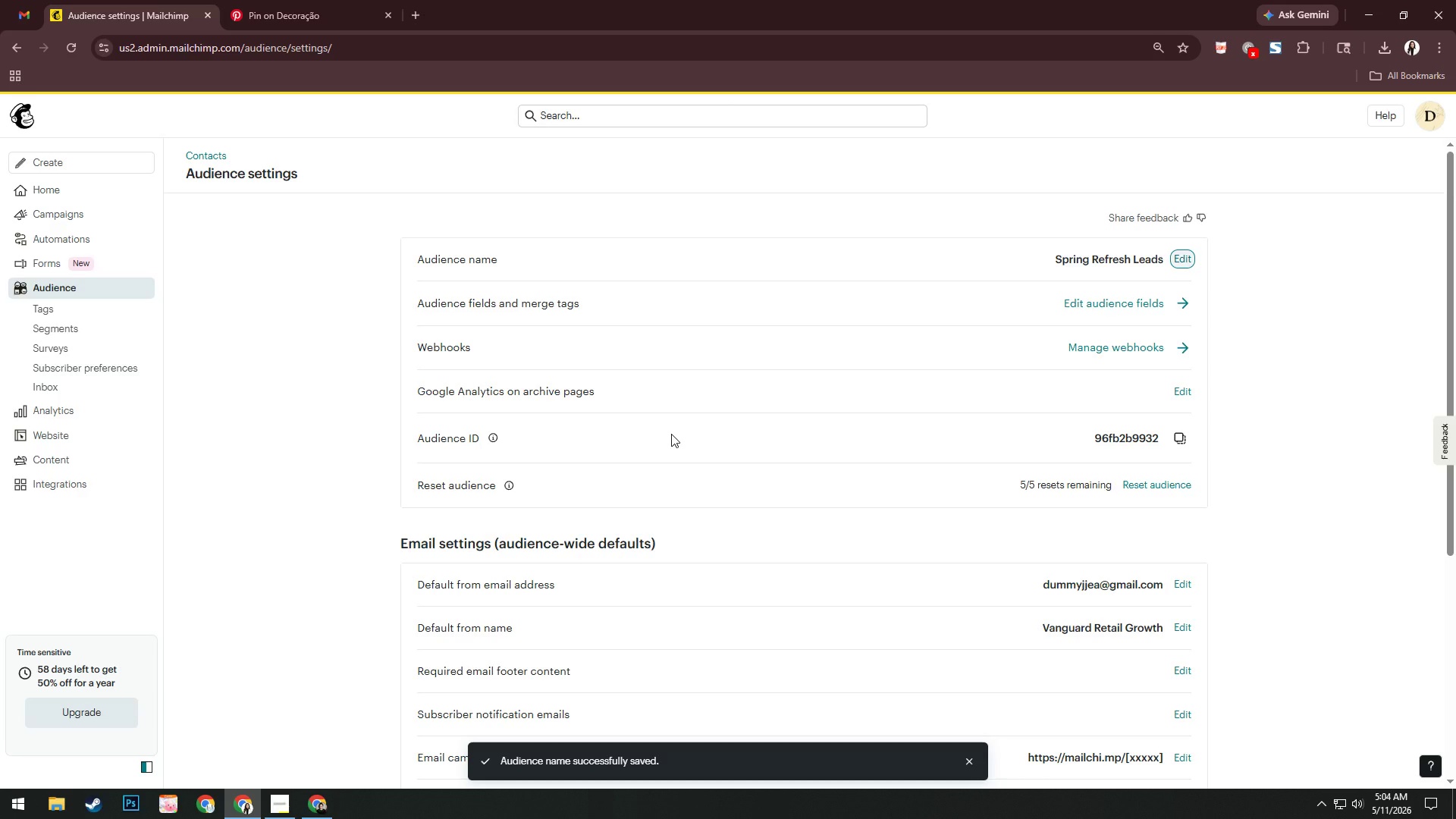 
key(Alt+Tab)